 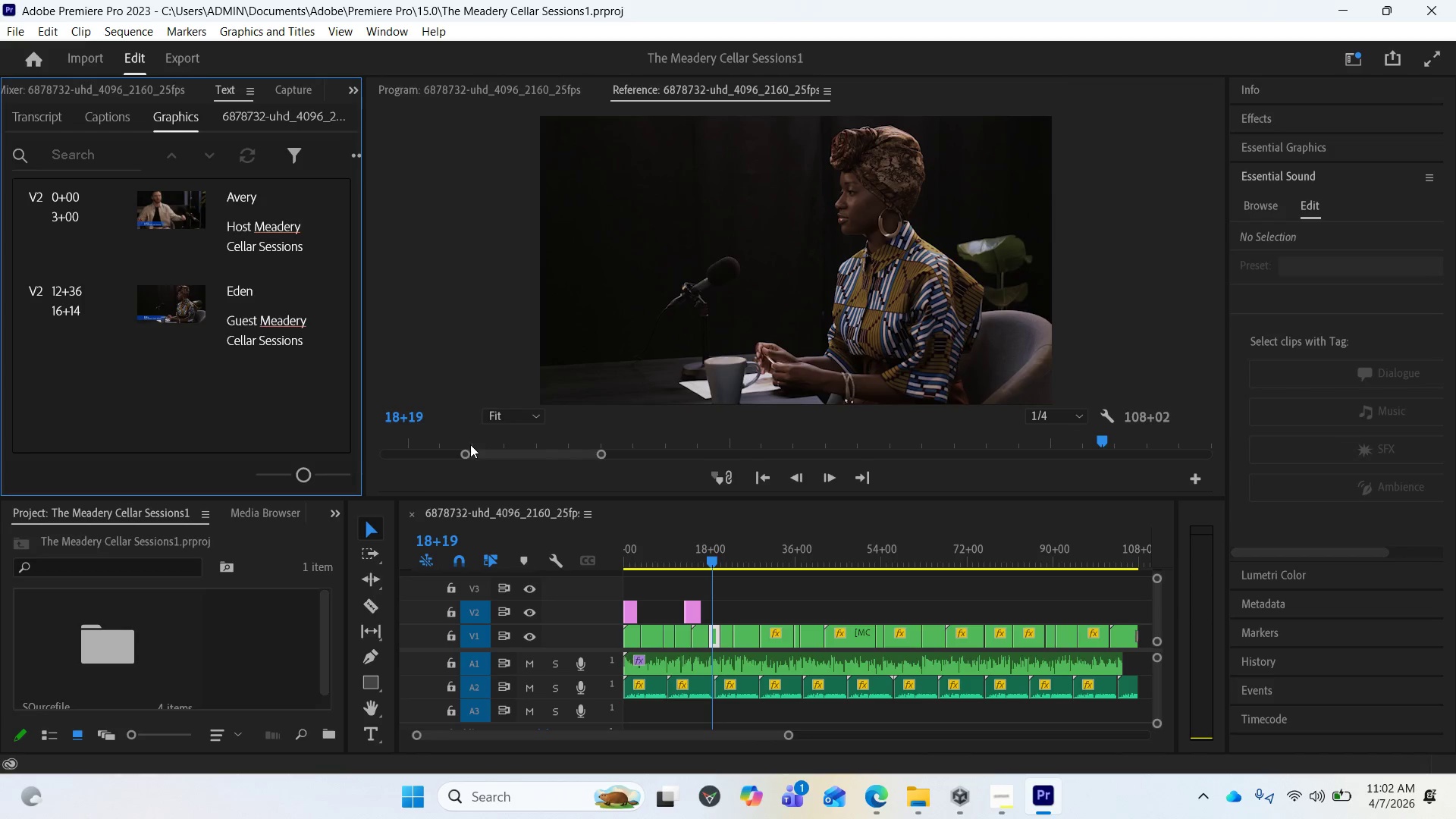 
left_click_drag(start_coordinate=[718, 560], to_coordinate=[618, 563])
 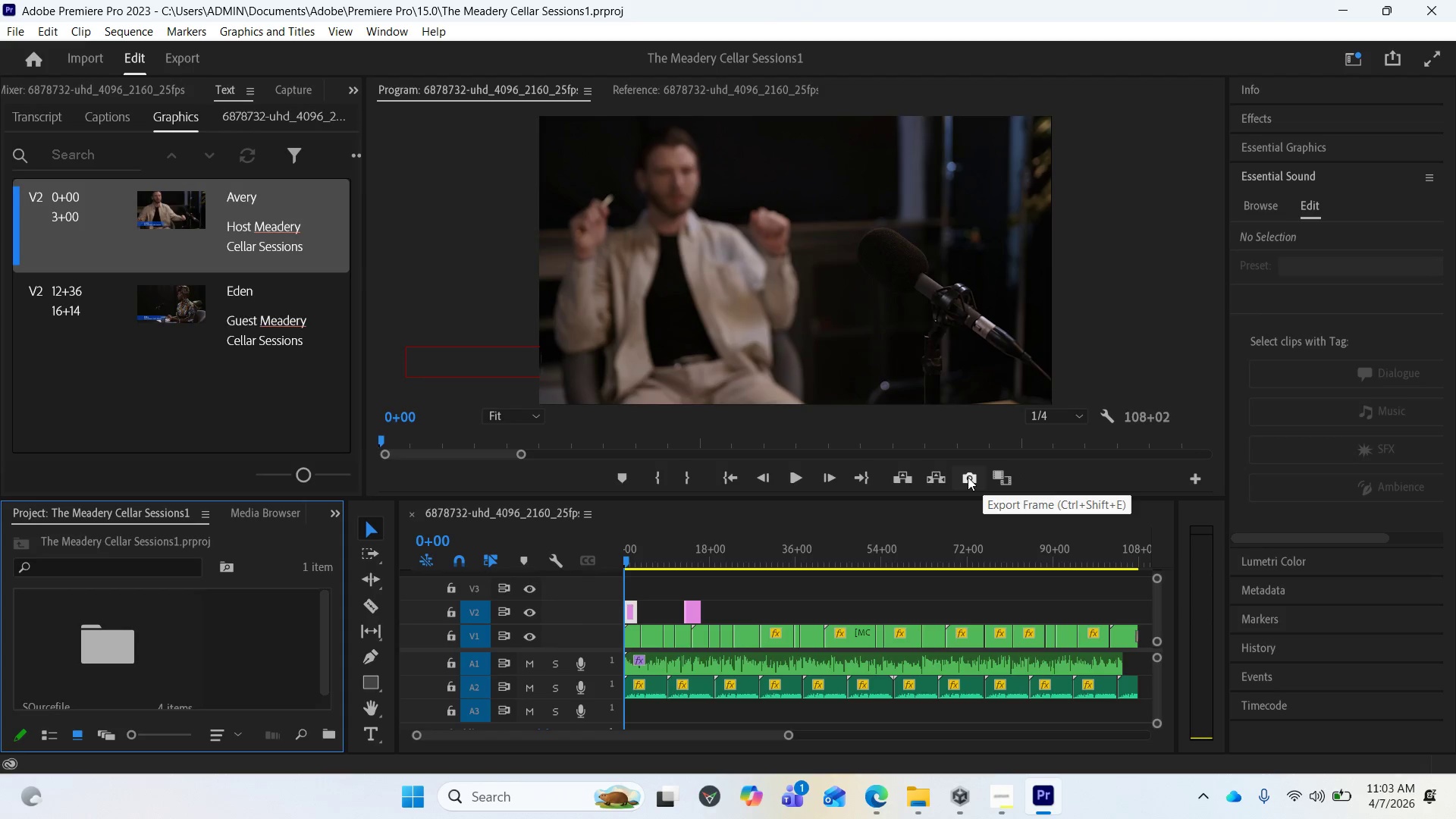 
wait(5.26)
 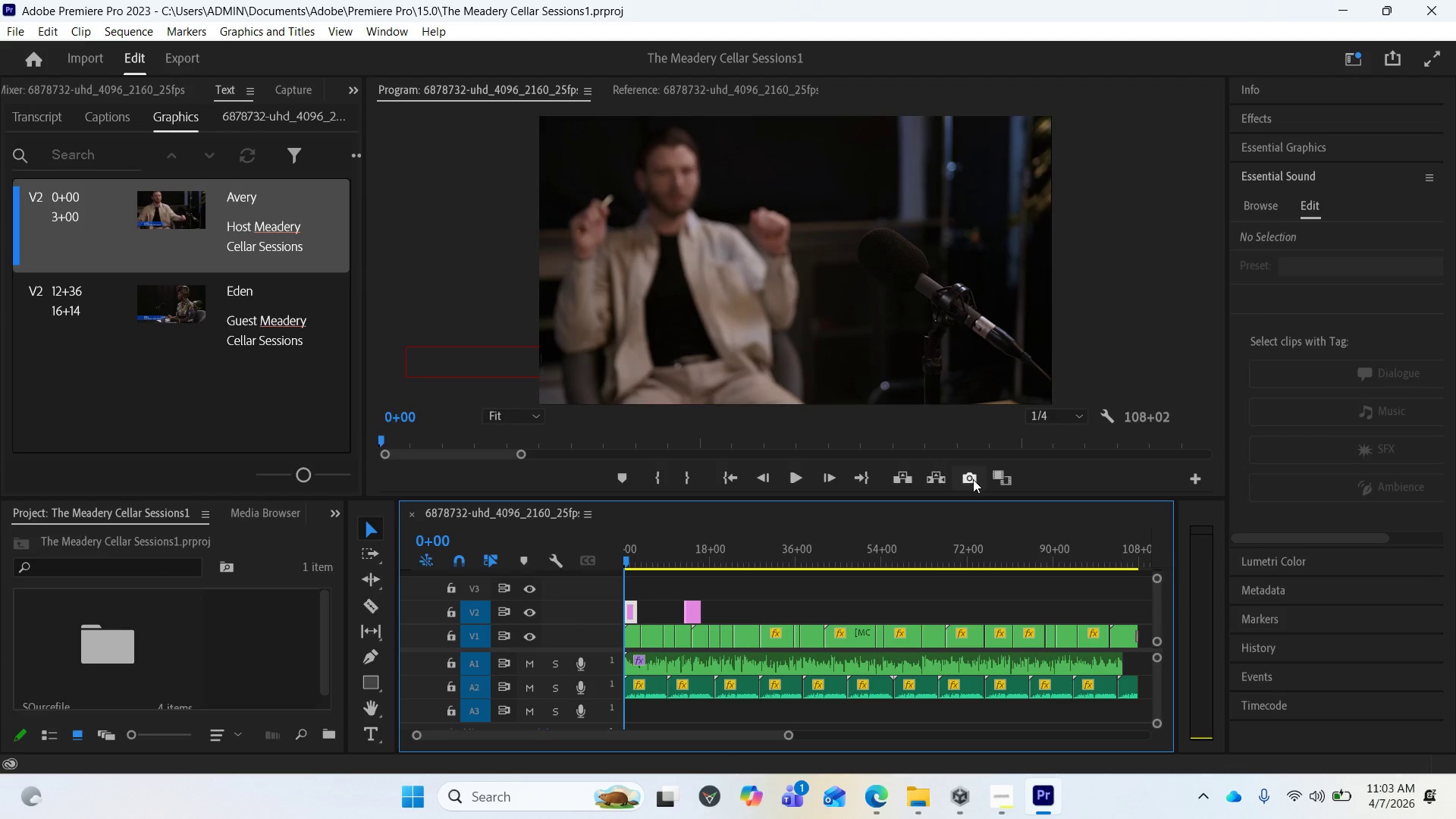 
mouse_move([1160, 464])
 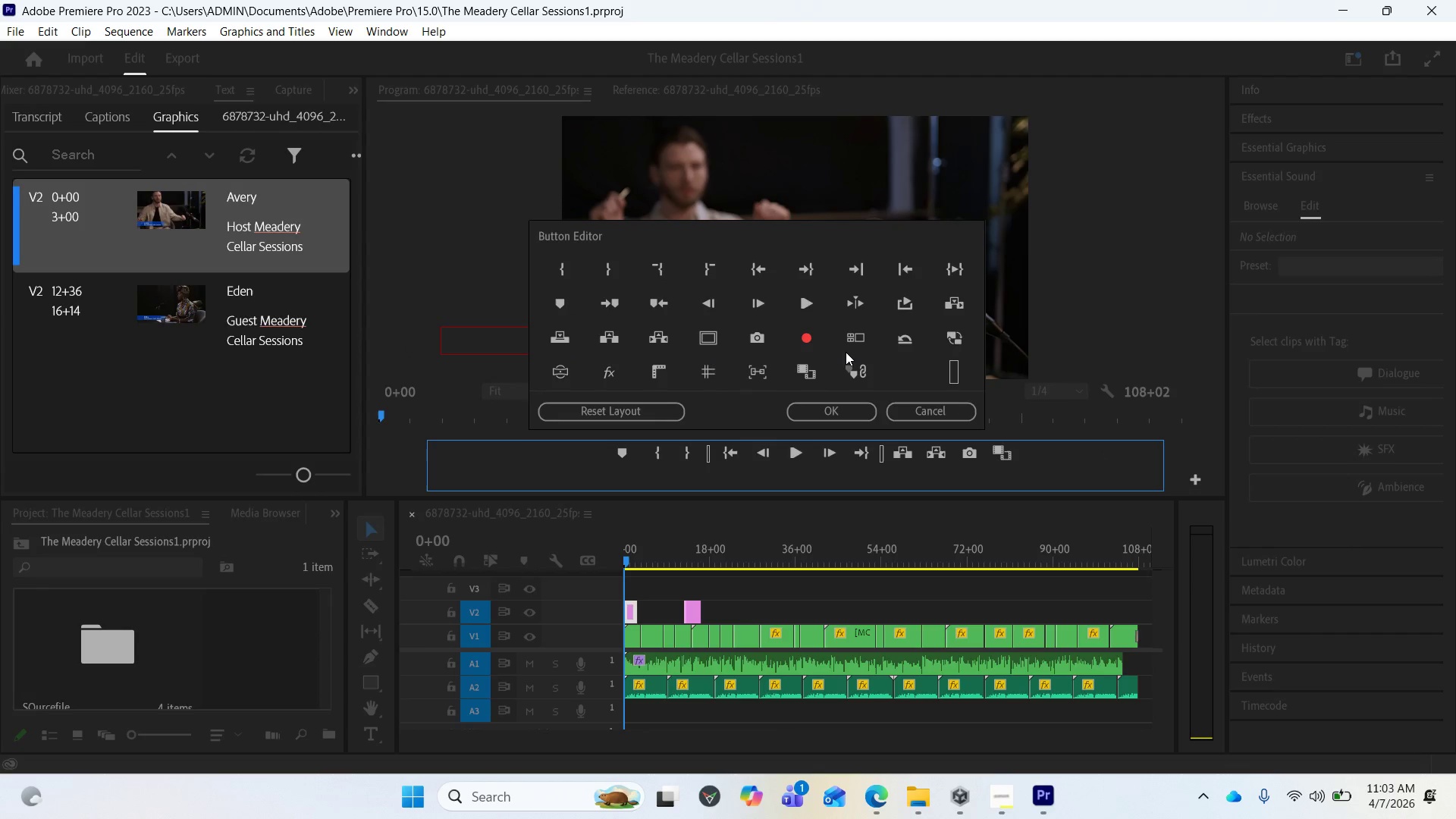 
left_click_drag(start_coordinate=[853, 343], to_coordinate=[951, 470])
 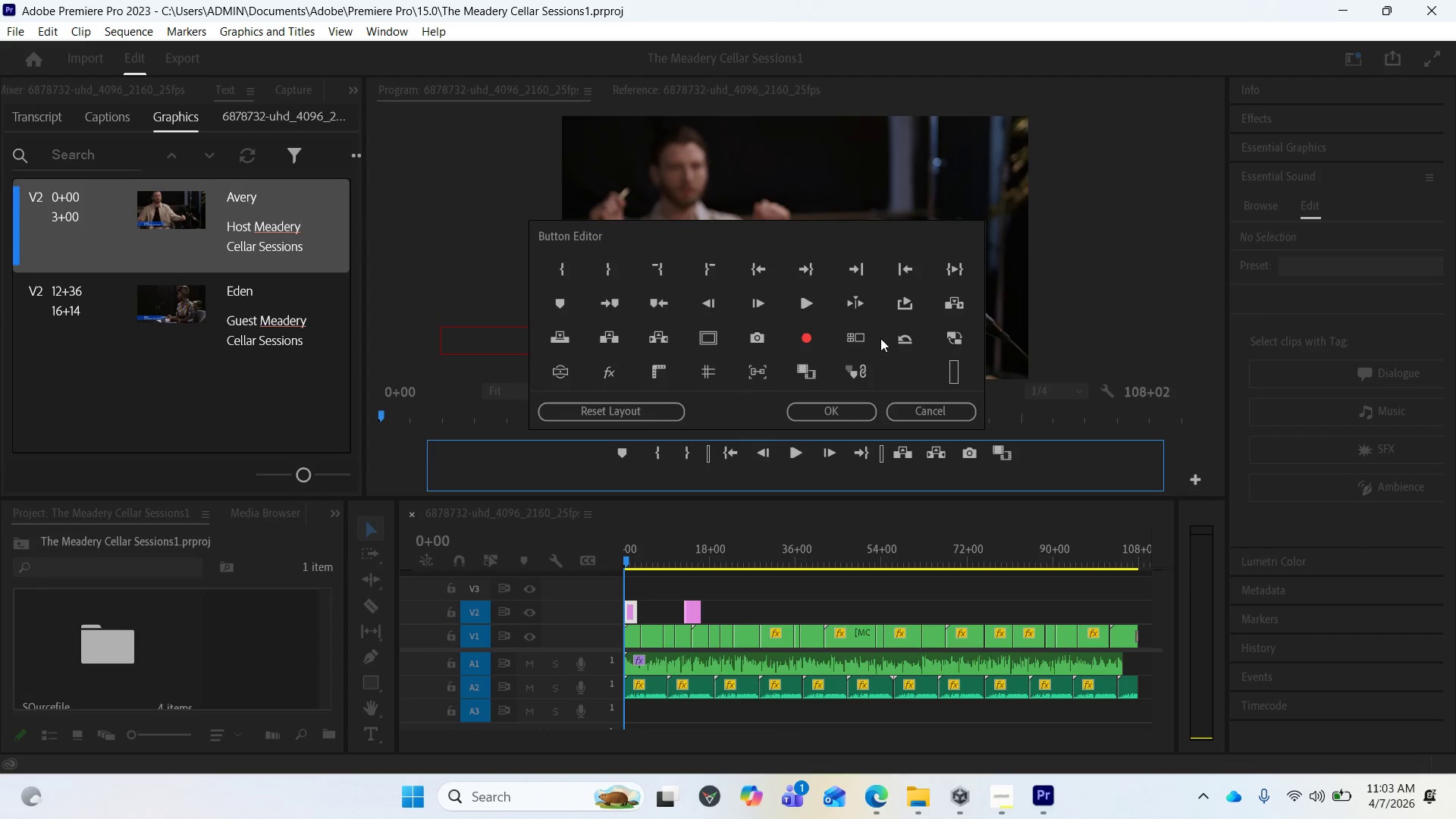 
left_click_drag(start_coordinate=[859, 334], to_coordinate=[818, 472])
 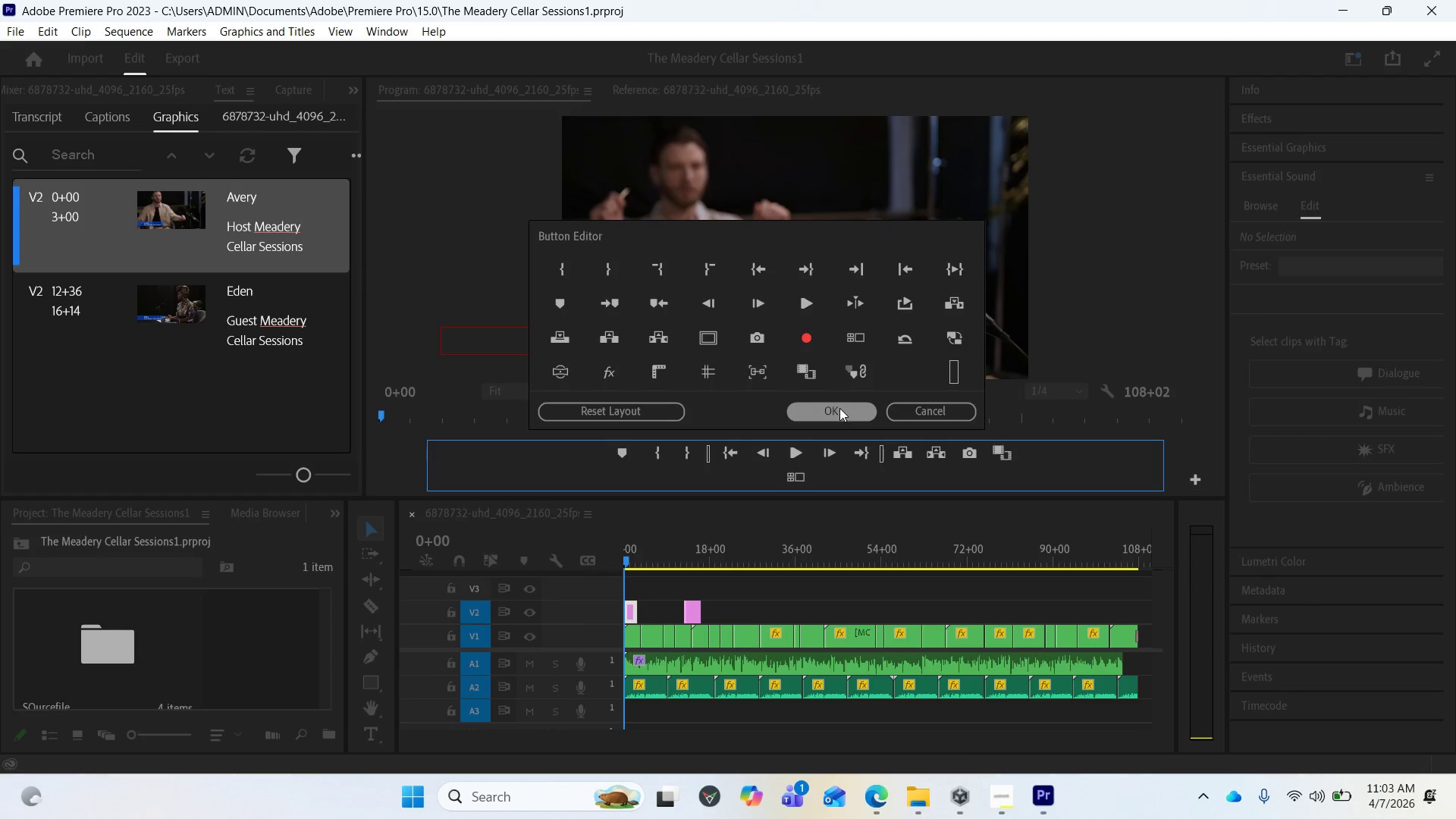 
left_click([839, 408])
 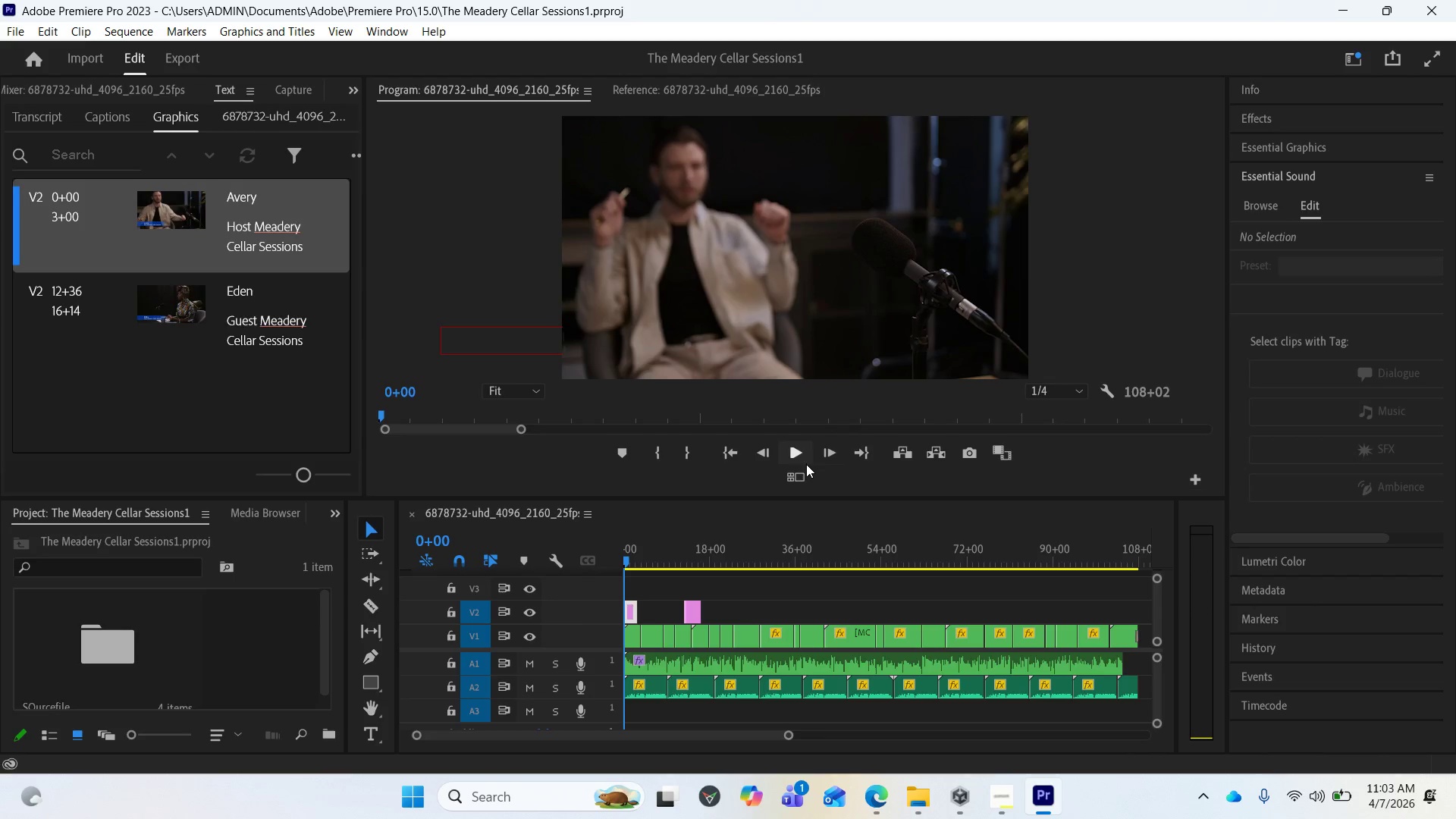 
left_click([802, 473])
 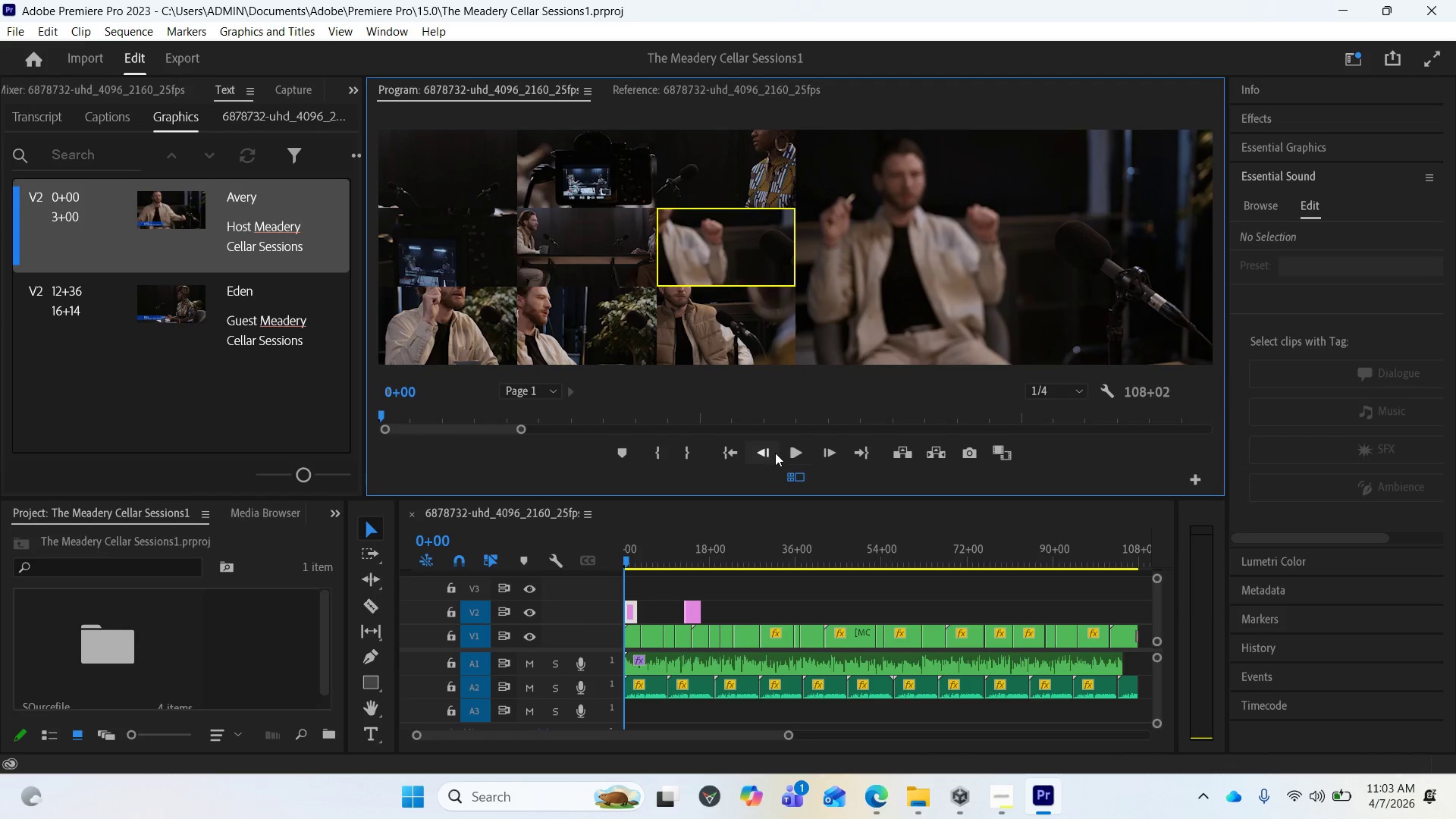 